 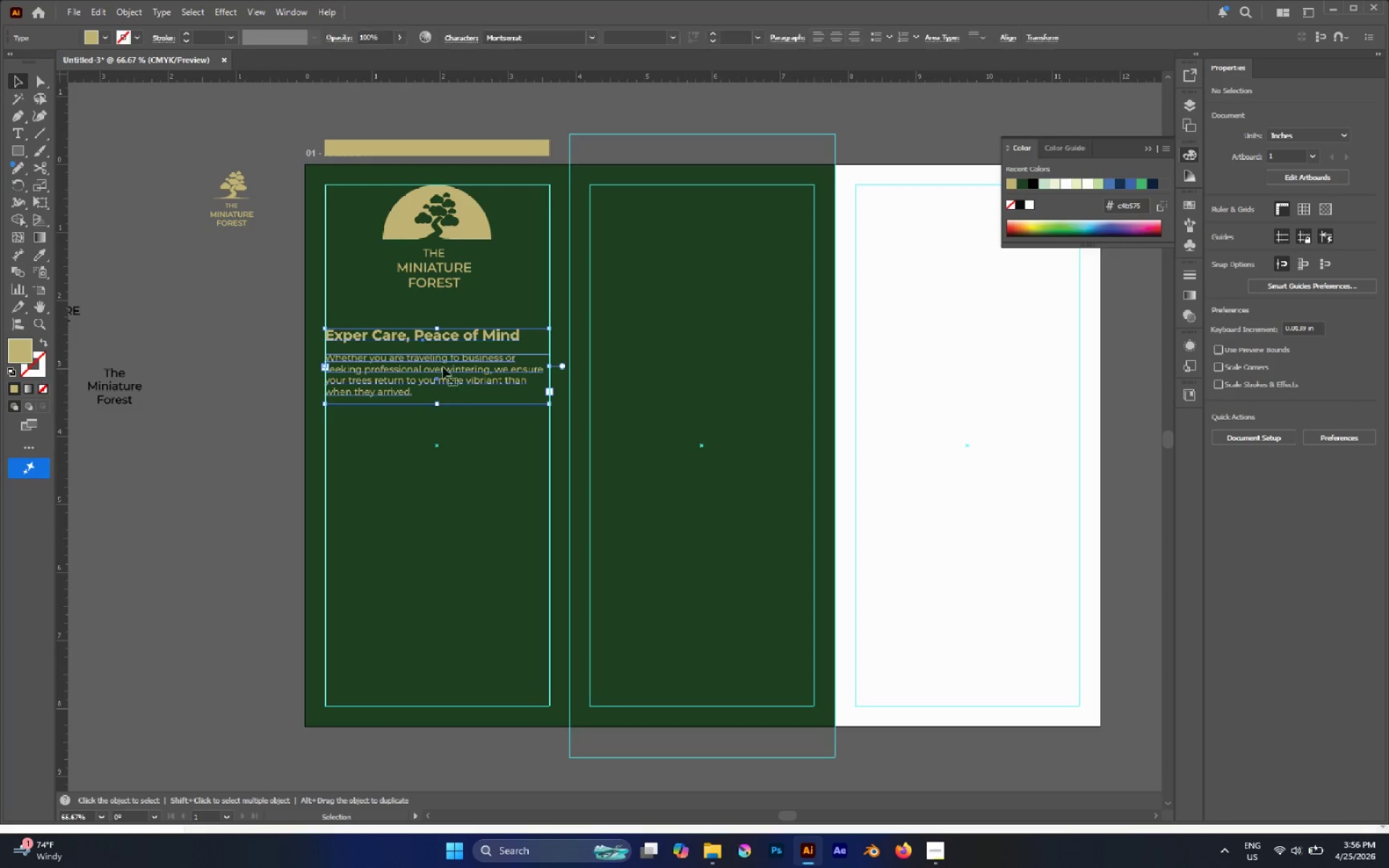 
left_click_drag(start_coordinate=[439, 338], to_coordinate=[438, 540])
 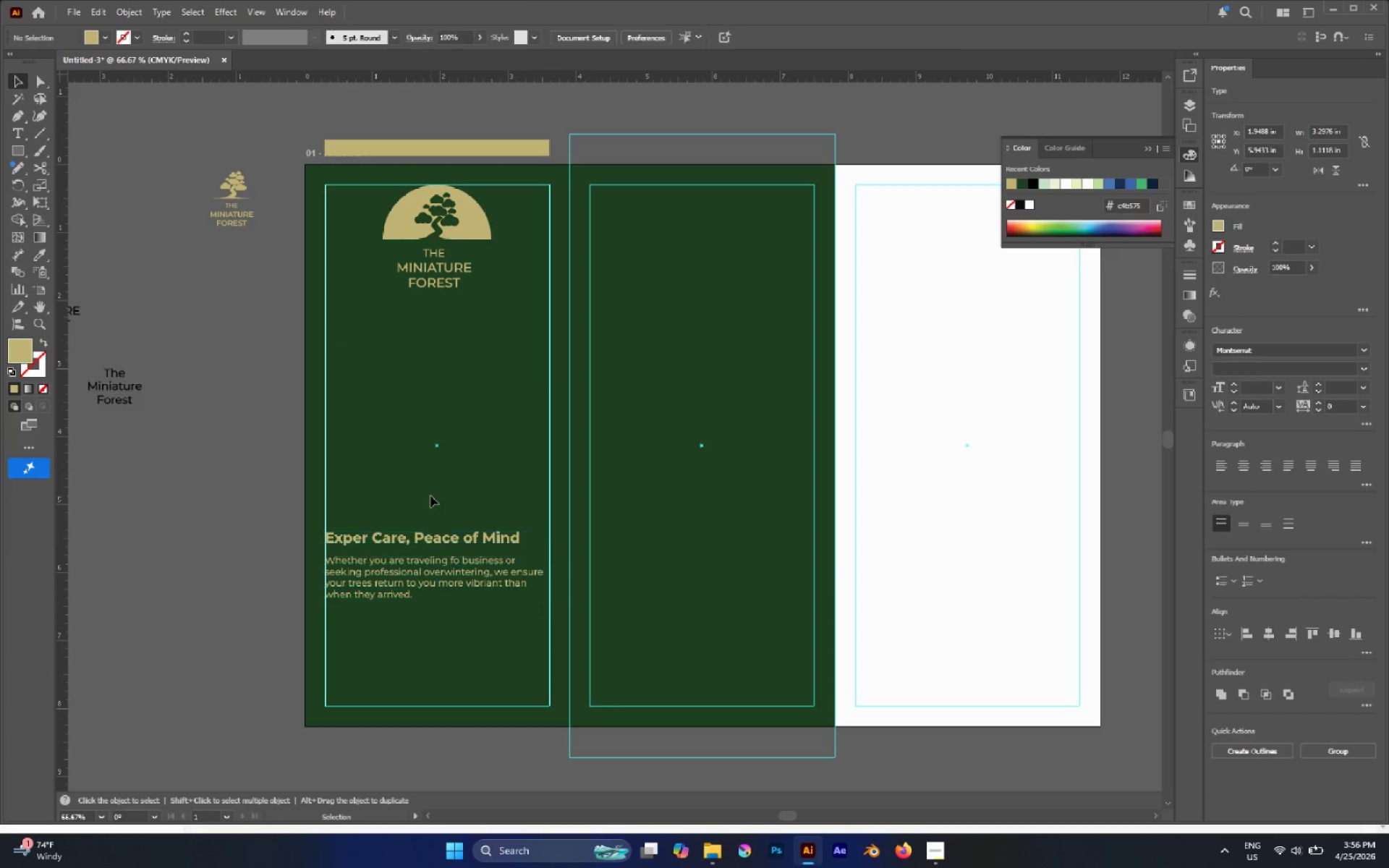 
hold_key(key=ShiftLeft, duration=1.38)
 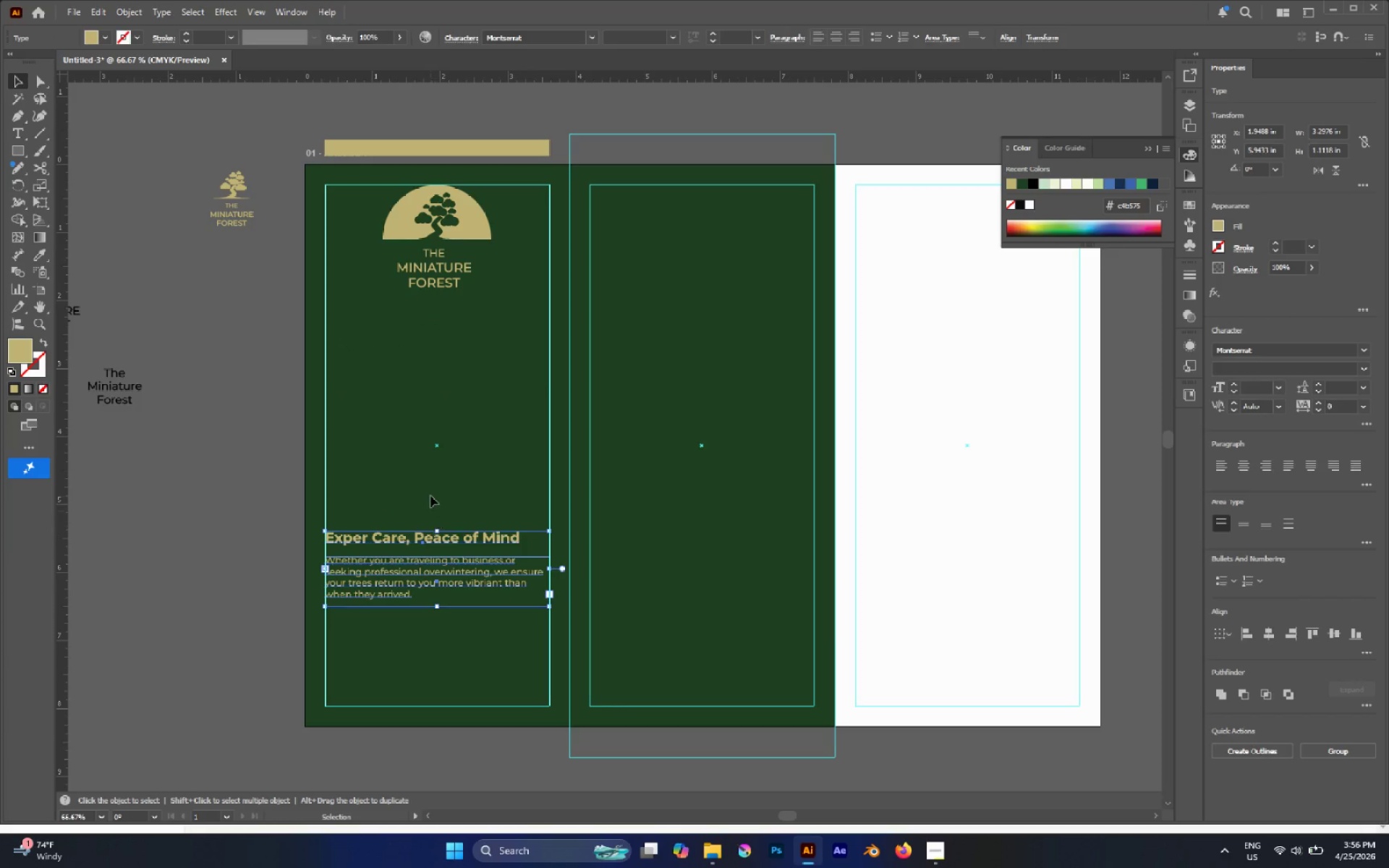 
left_click([430, 495])
 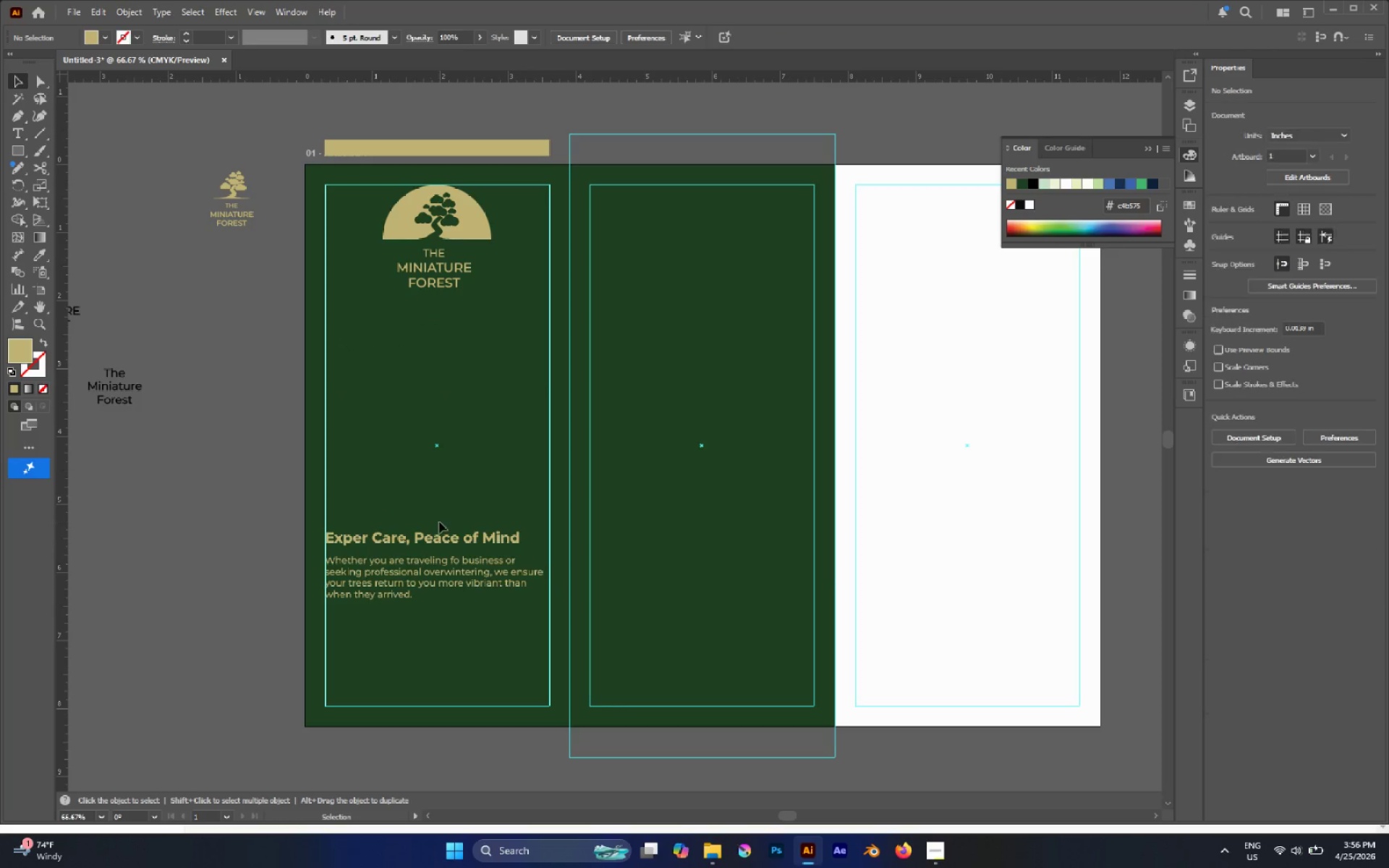 
hold_key(key=AltLeft, duration=1.06)
left_click_drag(start_coordinate=[442, 537], to_coordinate=[456, 382])
 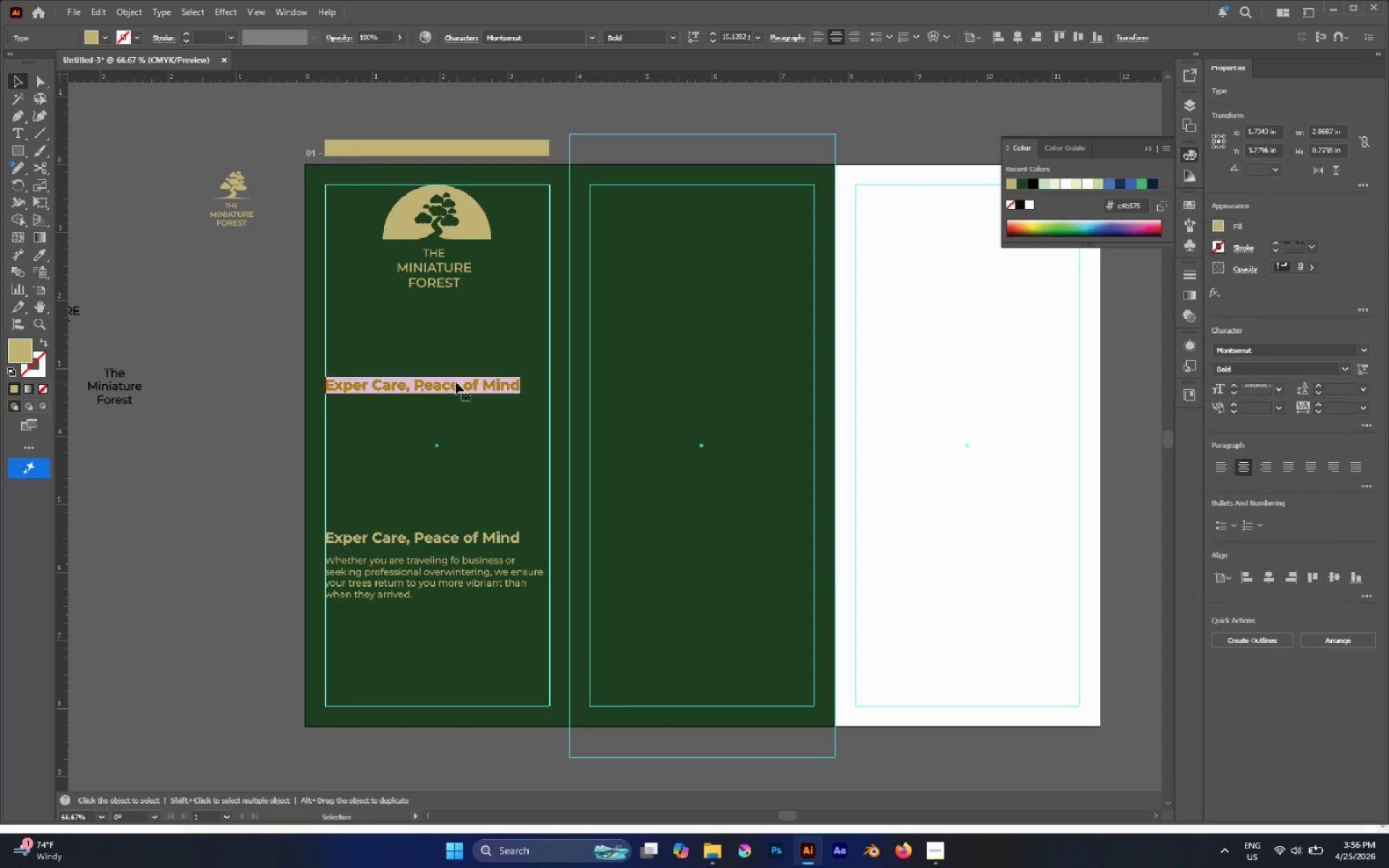 
hold_key(key=ShiftLeft, duration=0.59)
 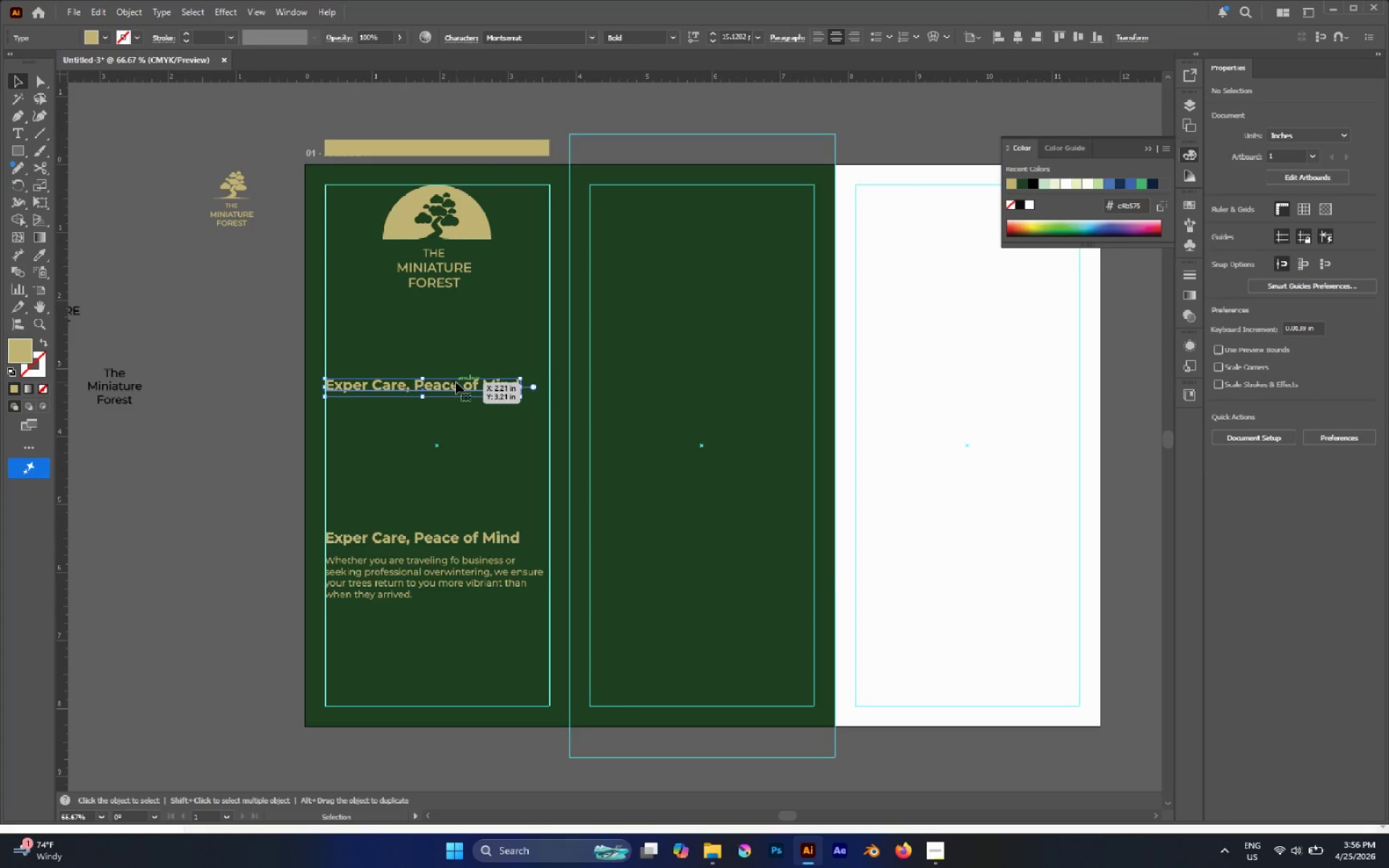 
double_click([456, 382])
 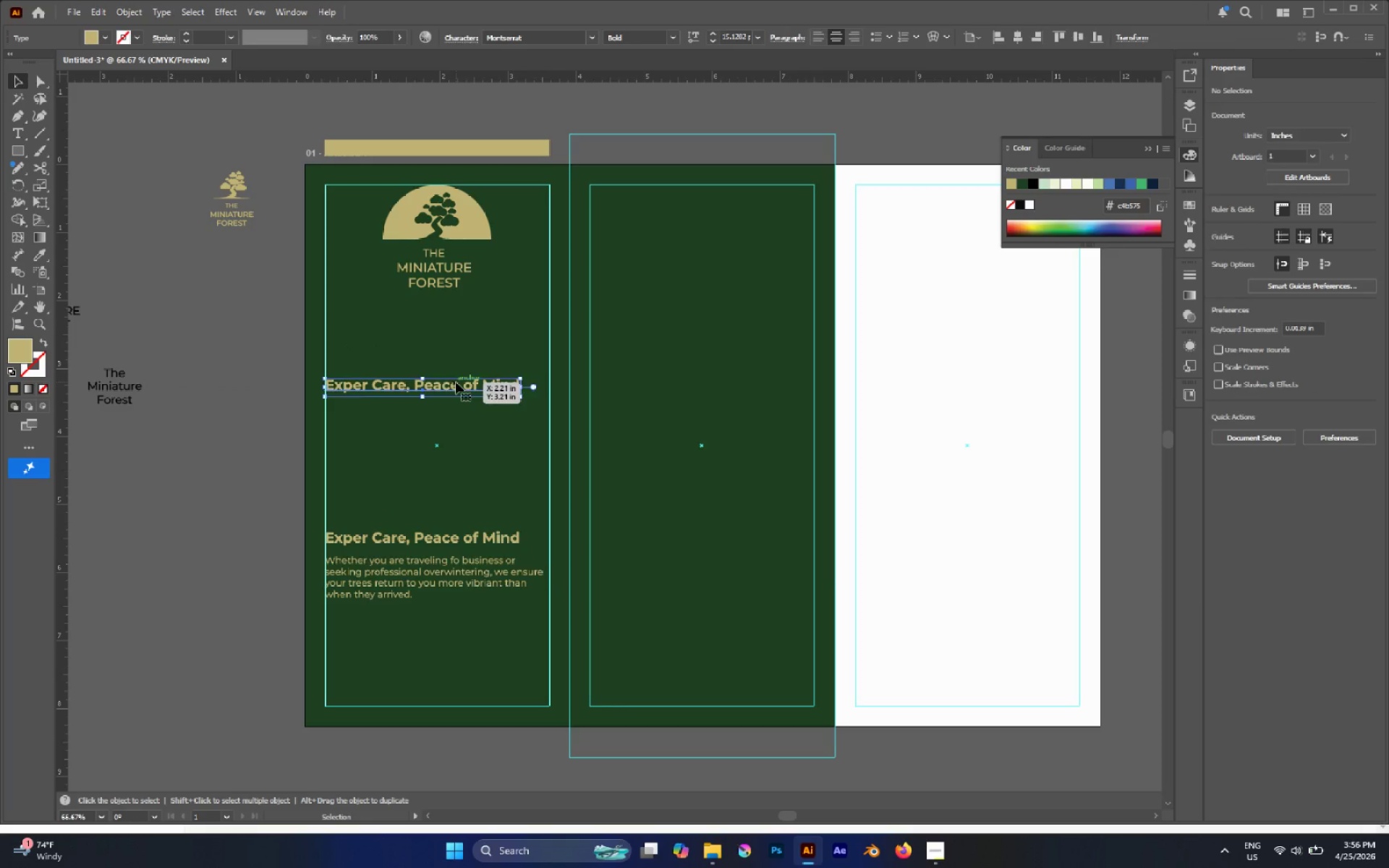 
triple_click([456, 382])
 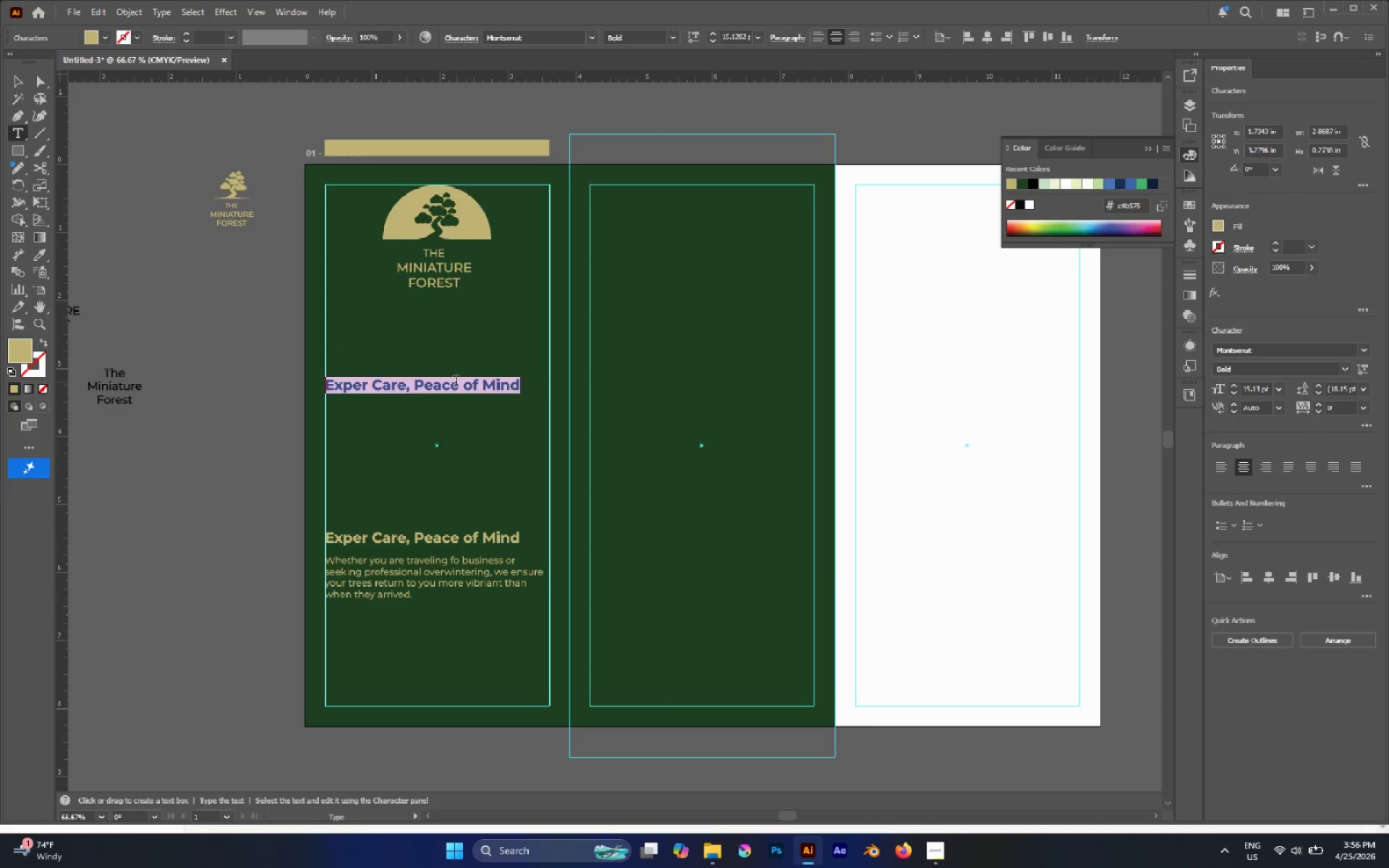 
key(Control+V)
 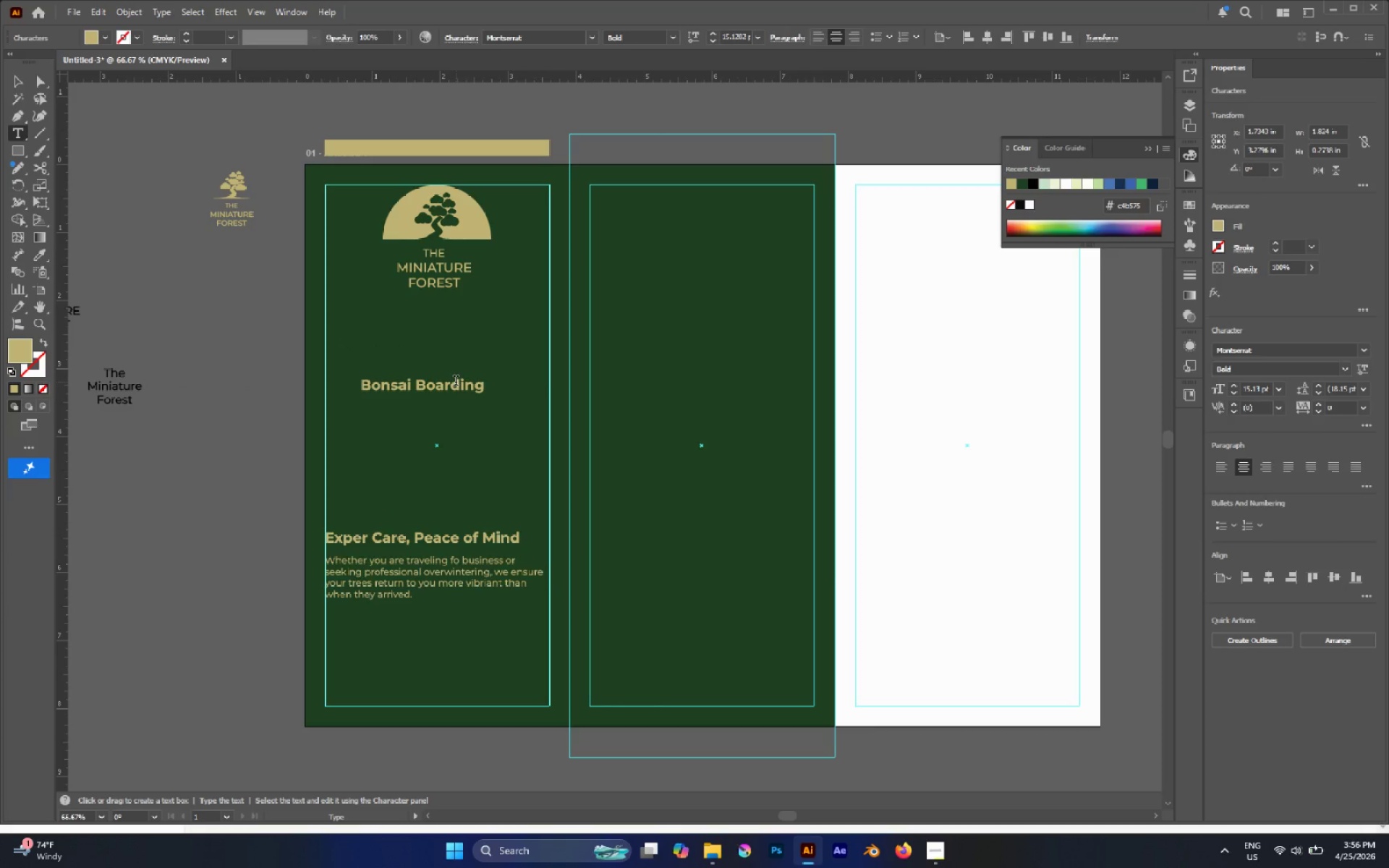 
type( and Seasonal Care)
 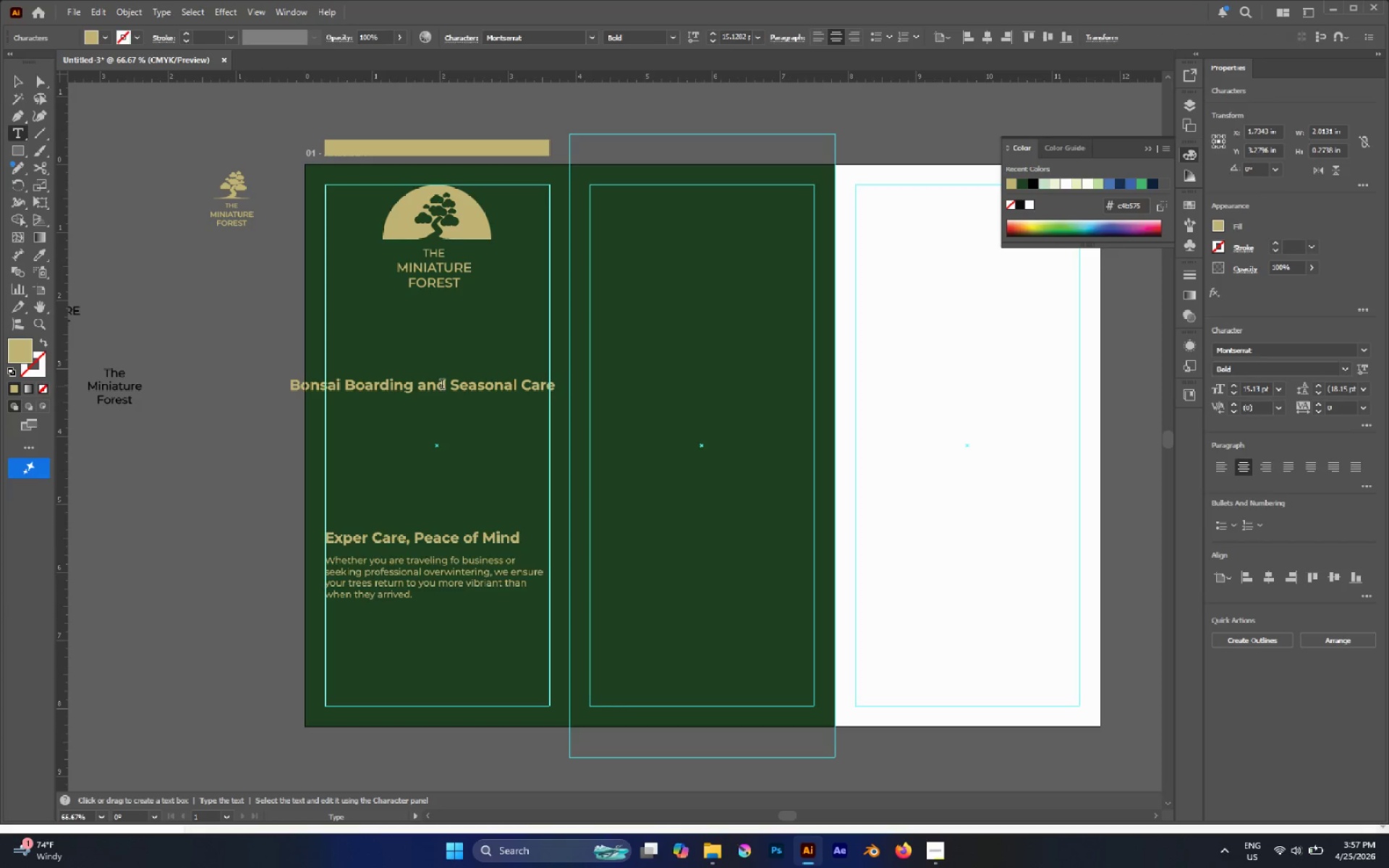 
left_click_drag(start_coordinate=[448, 385], to_coordinate=[412, 385])
 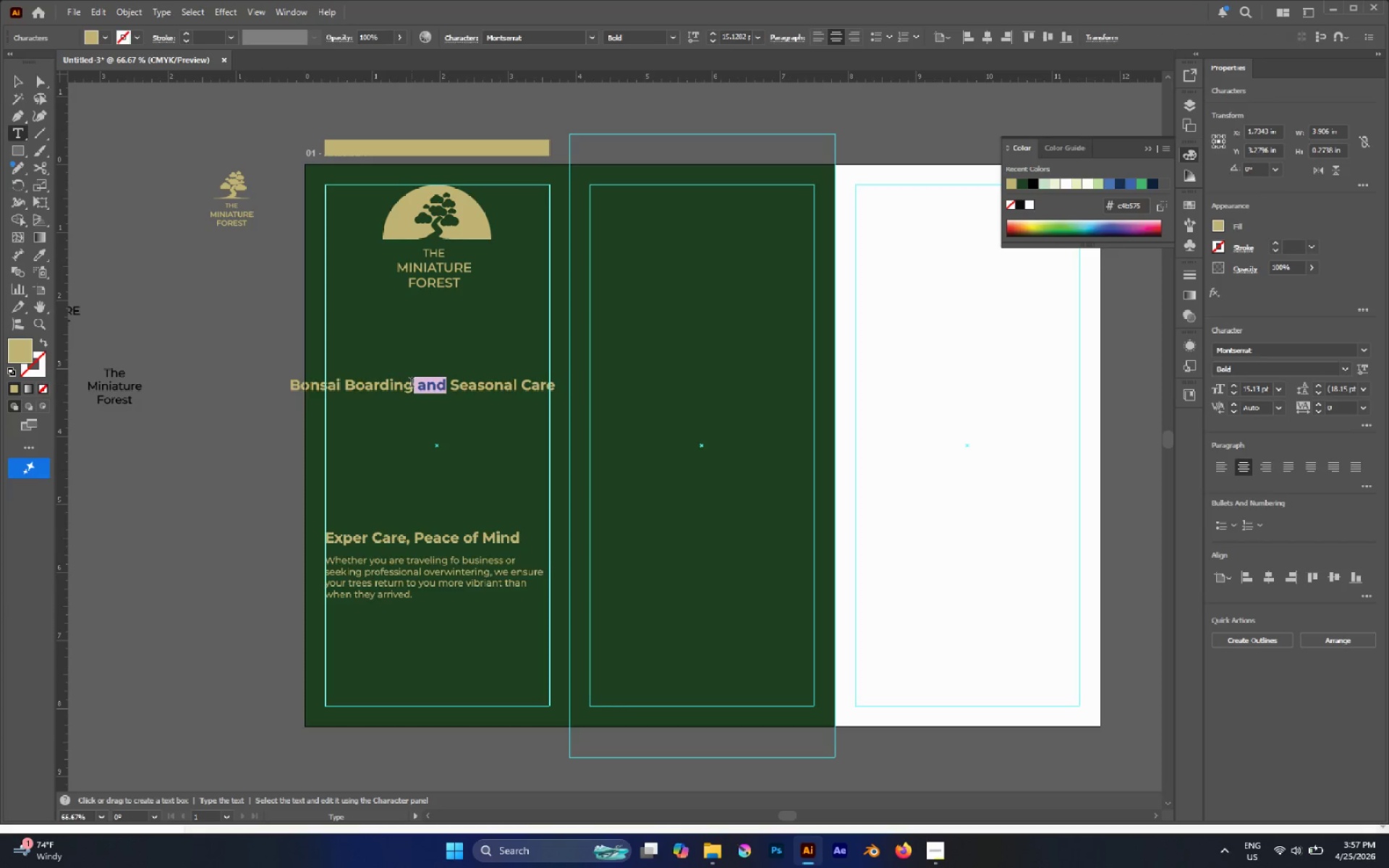 
key(Enter)
 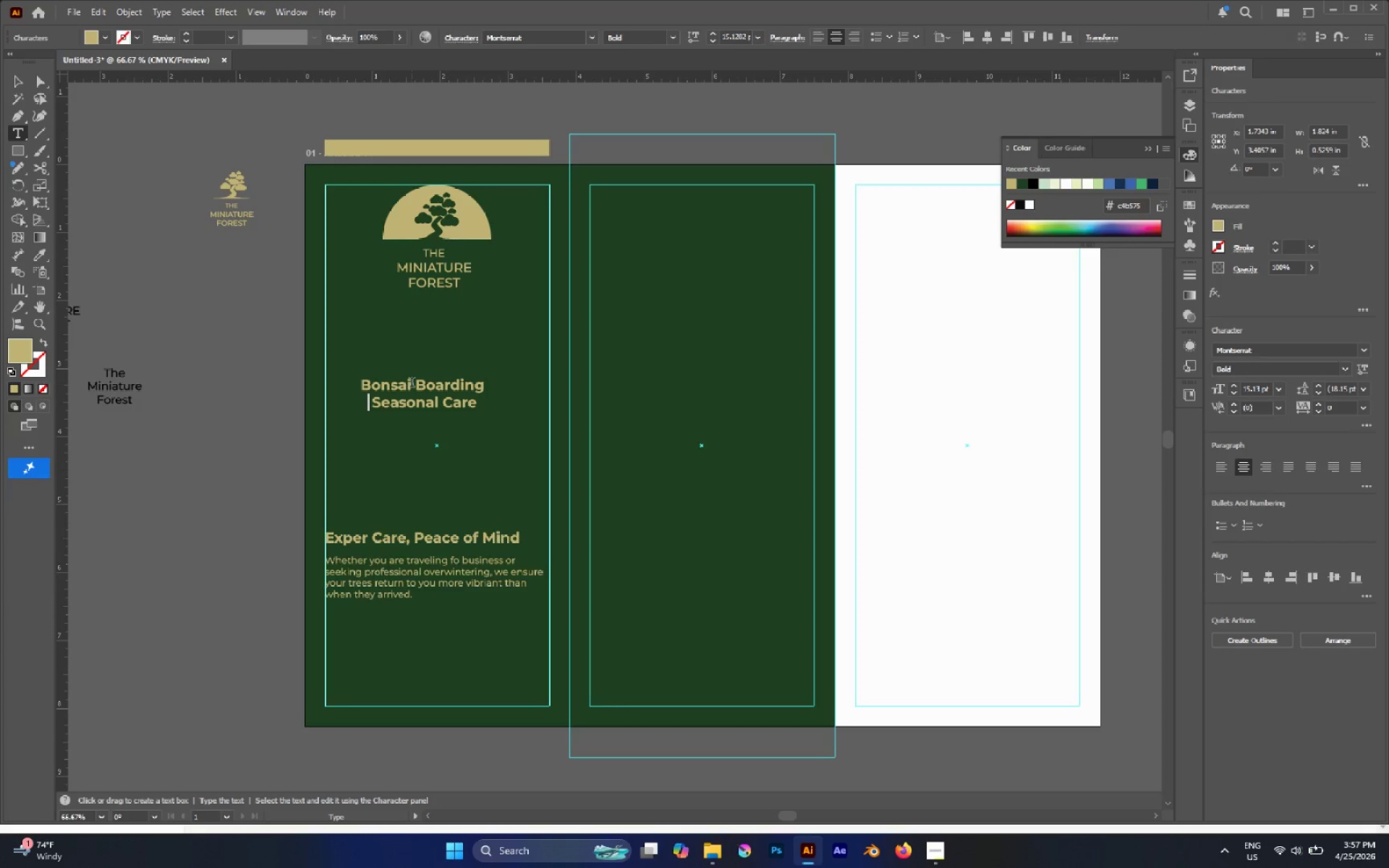 
key(Delete)
 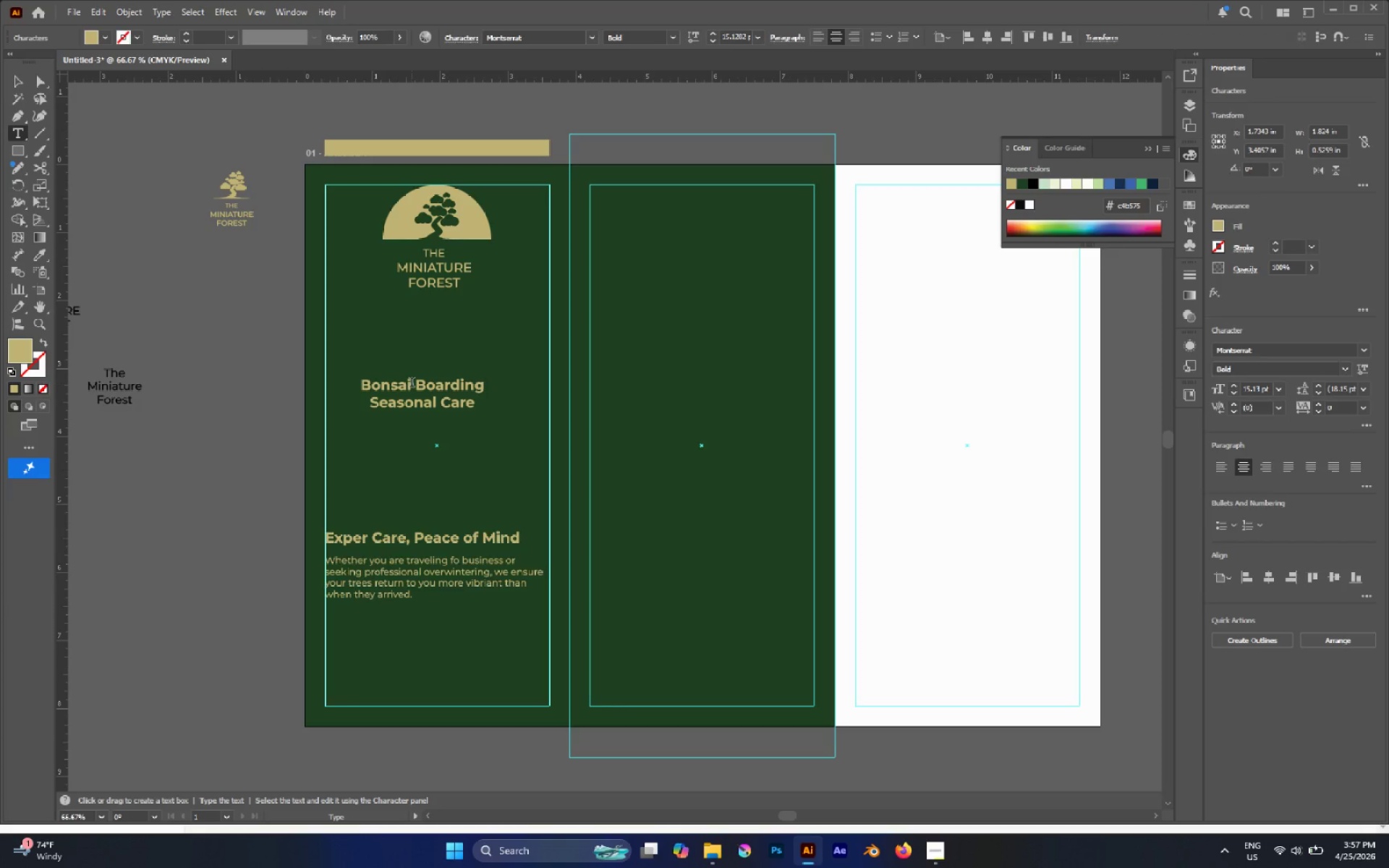 
key(ArrowLeft)
 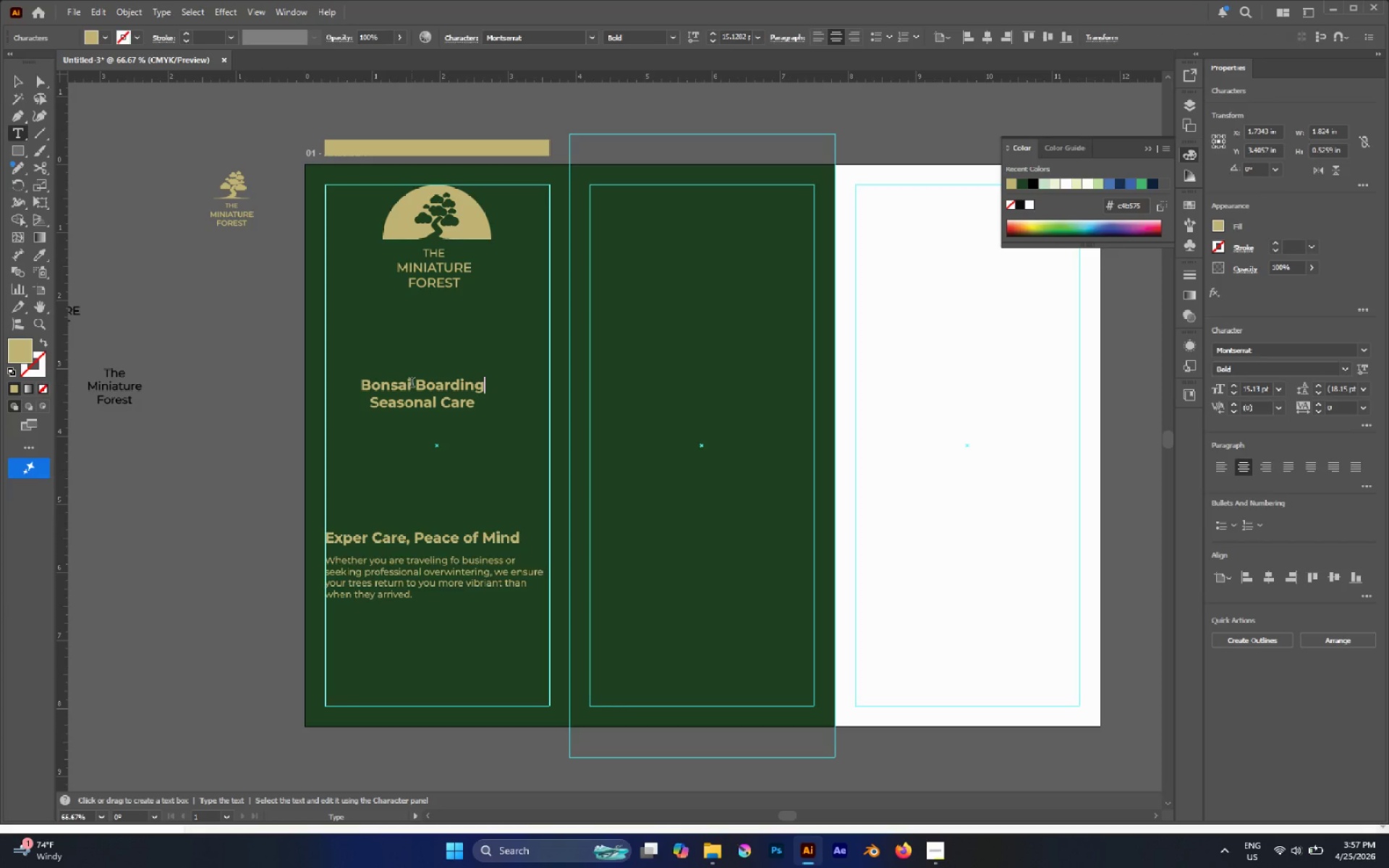 
key(Space)
 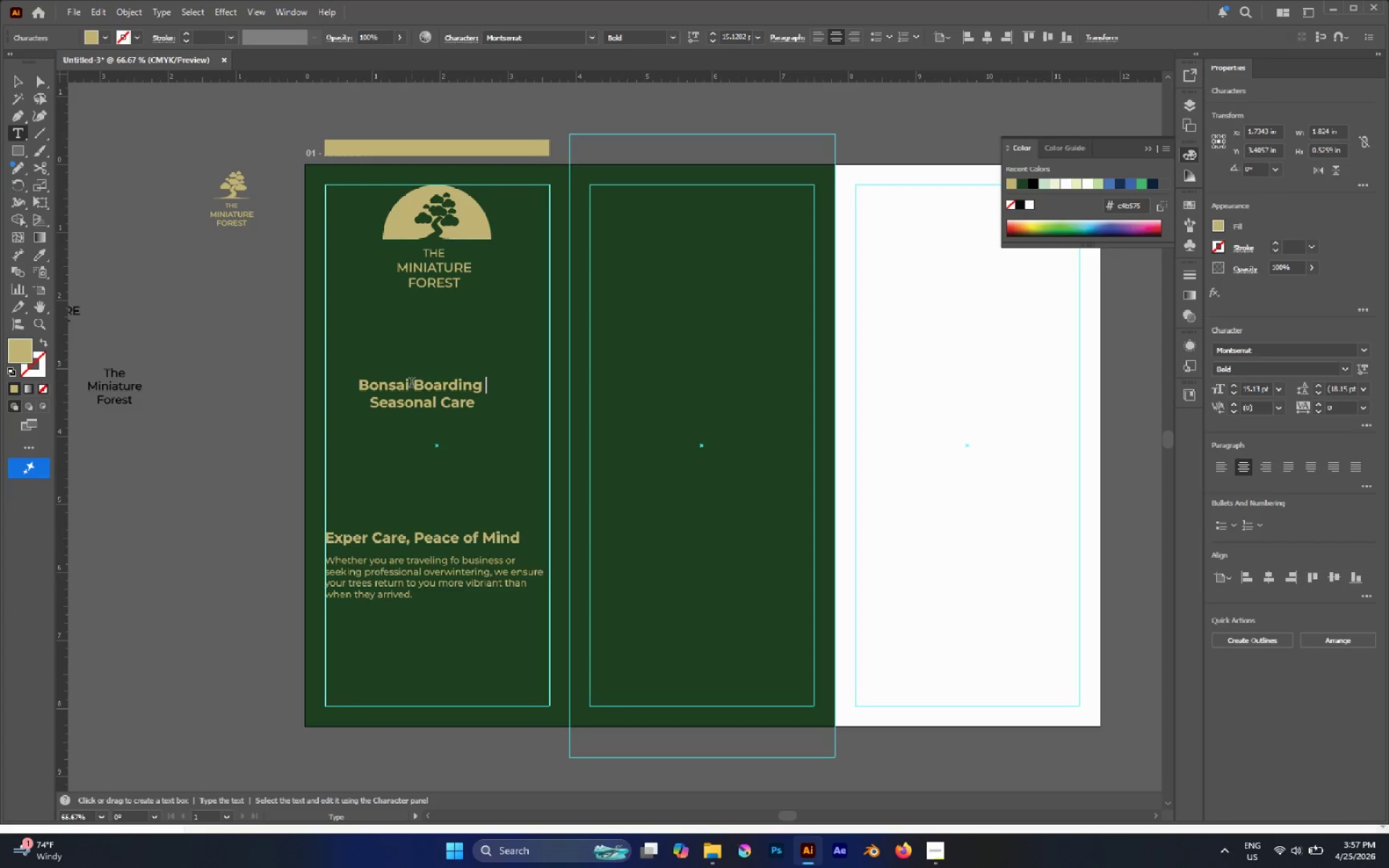 
key(Shift+7)
 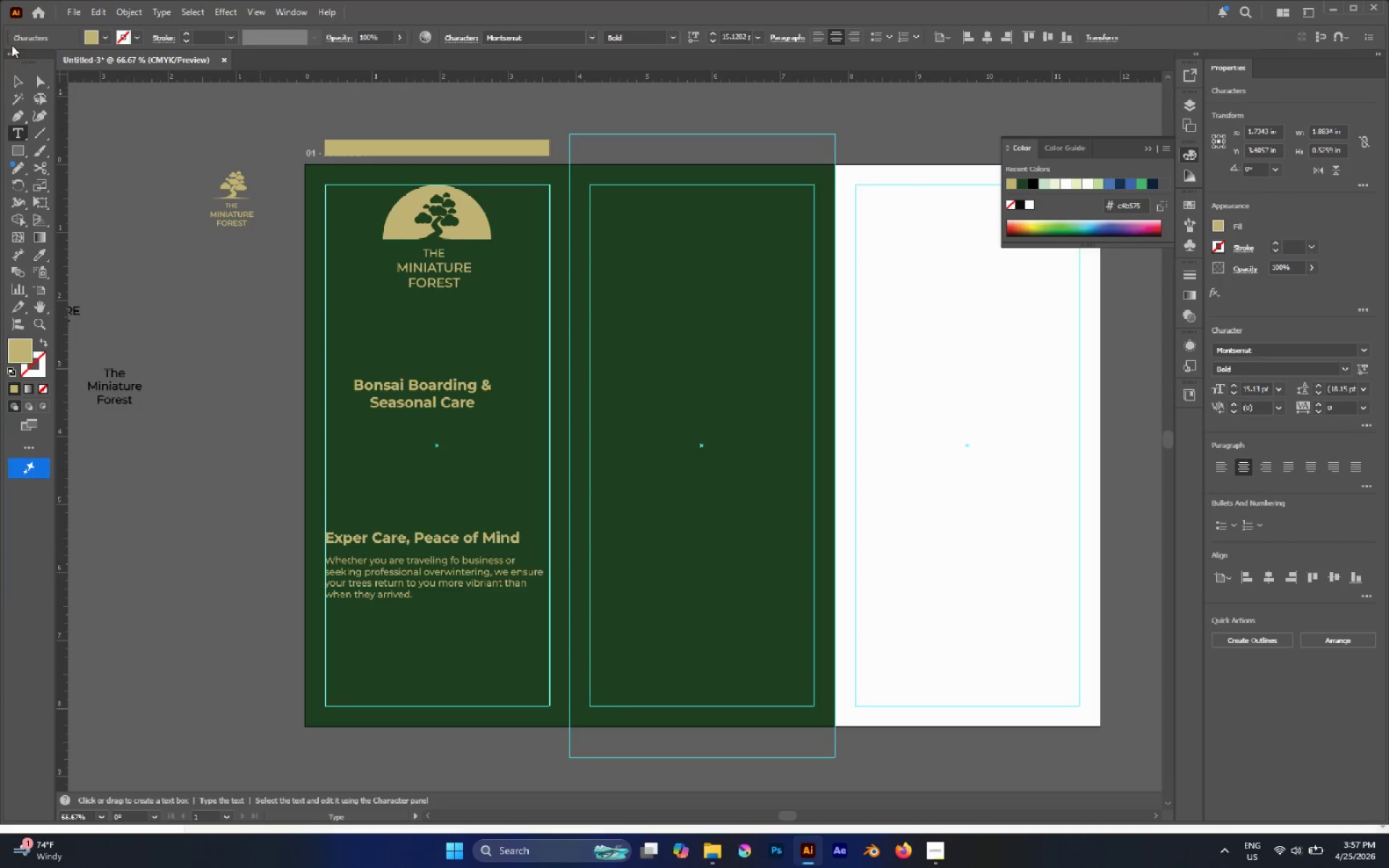 
left_click([20, 85])
 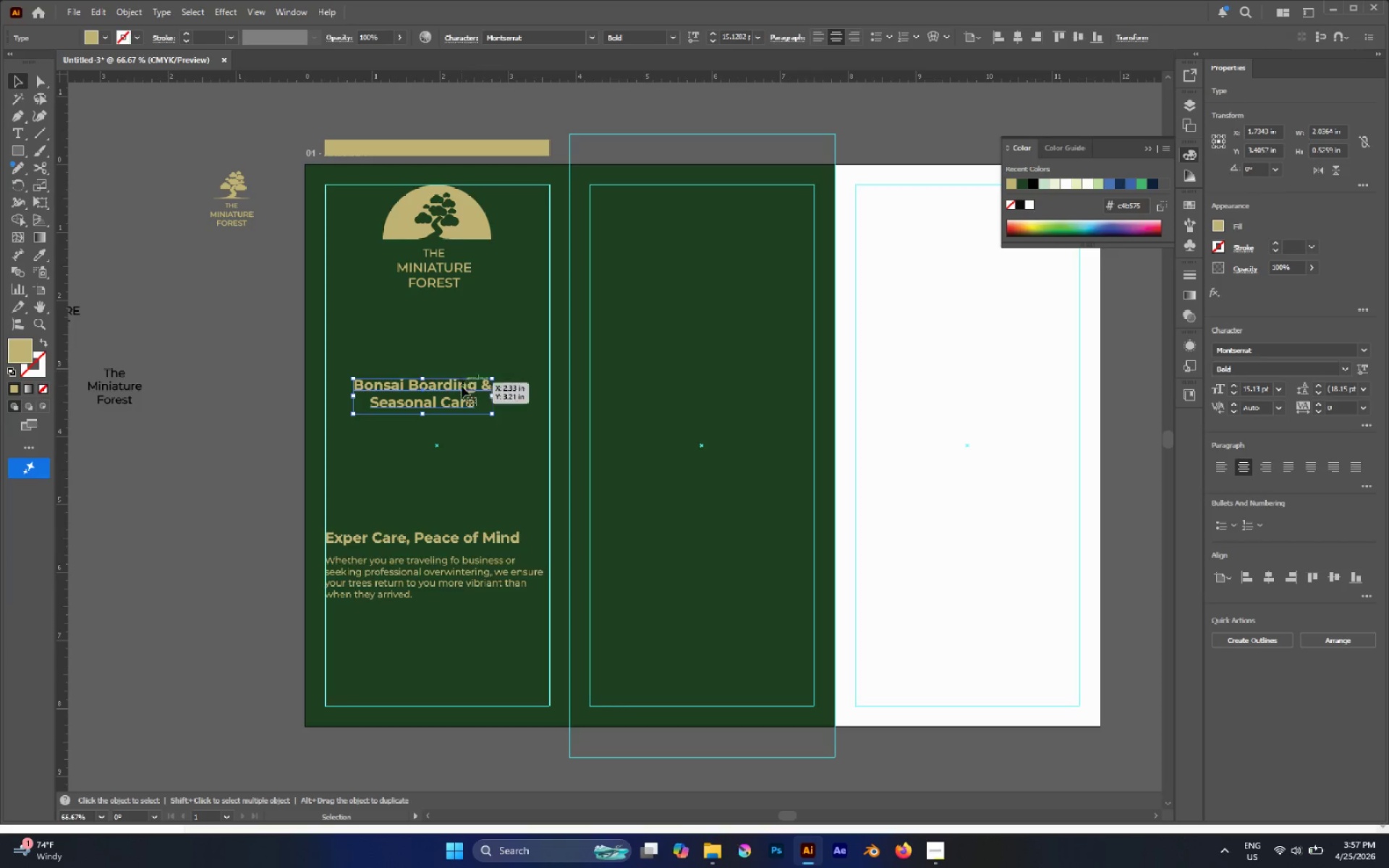 
hold_key(key=AltLeft, duration=0.39)
scroll: coordinate [462, 393], scroll_direction: up, amount: 2.0
 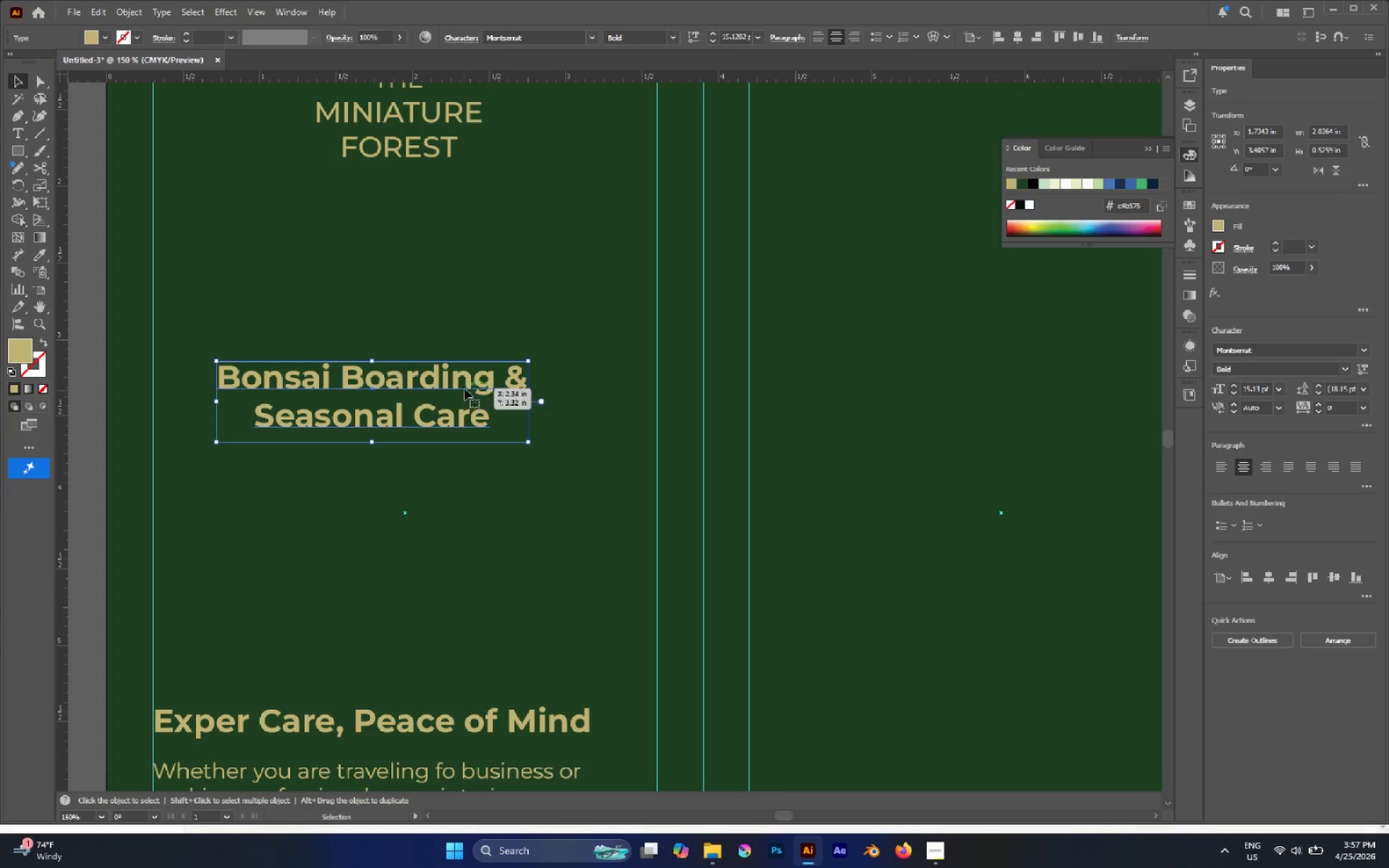 
hold_key(key=AltLeft, duration=0.55)
scroll: coordinate [532, 226], scroll_direction: down, amount: 3.0
 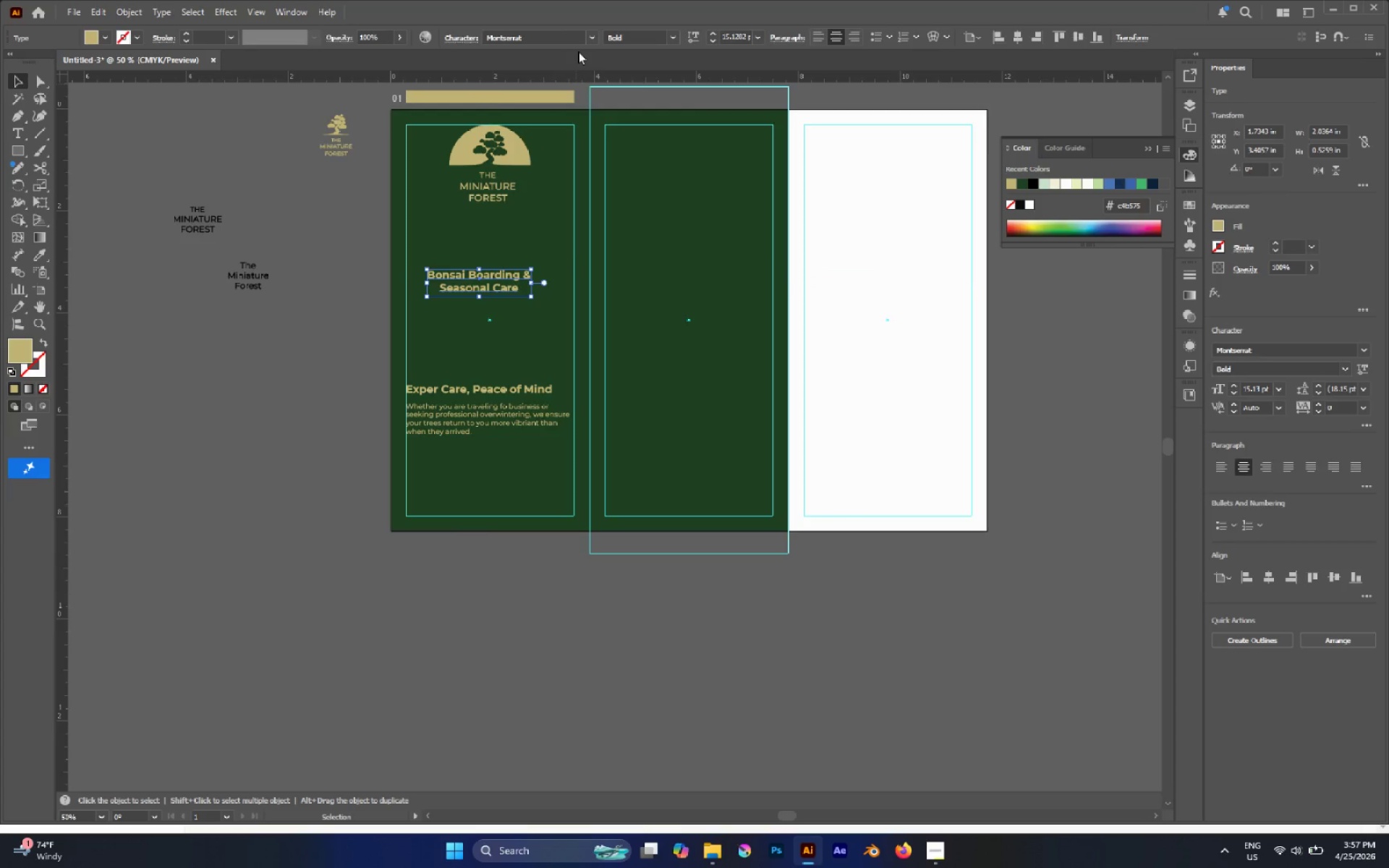 
left_click([564, 44])
 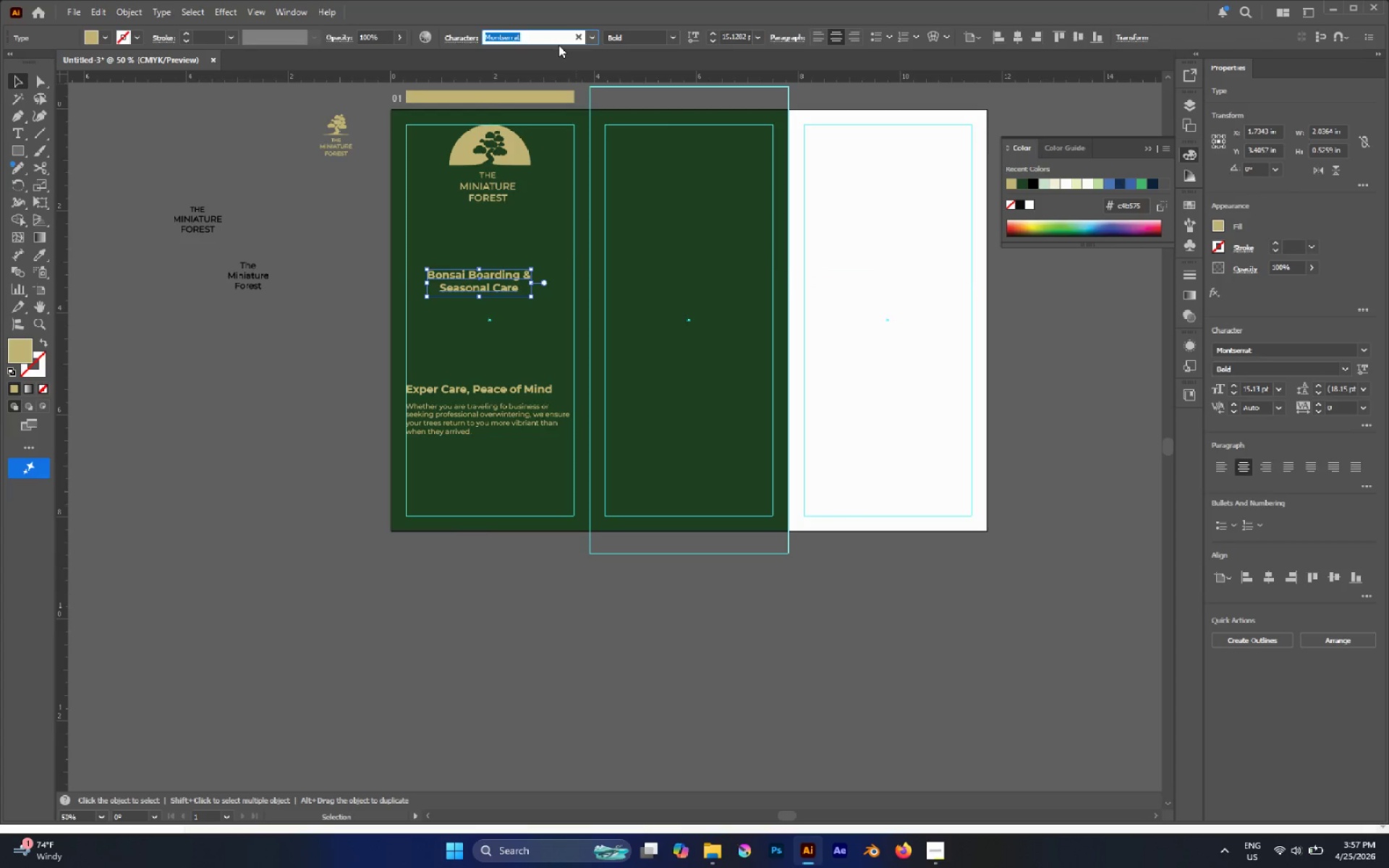 
type(scriop)
 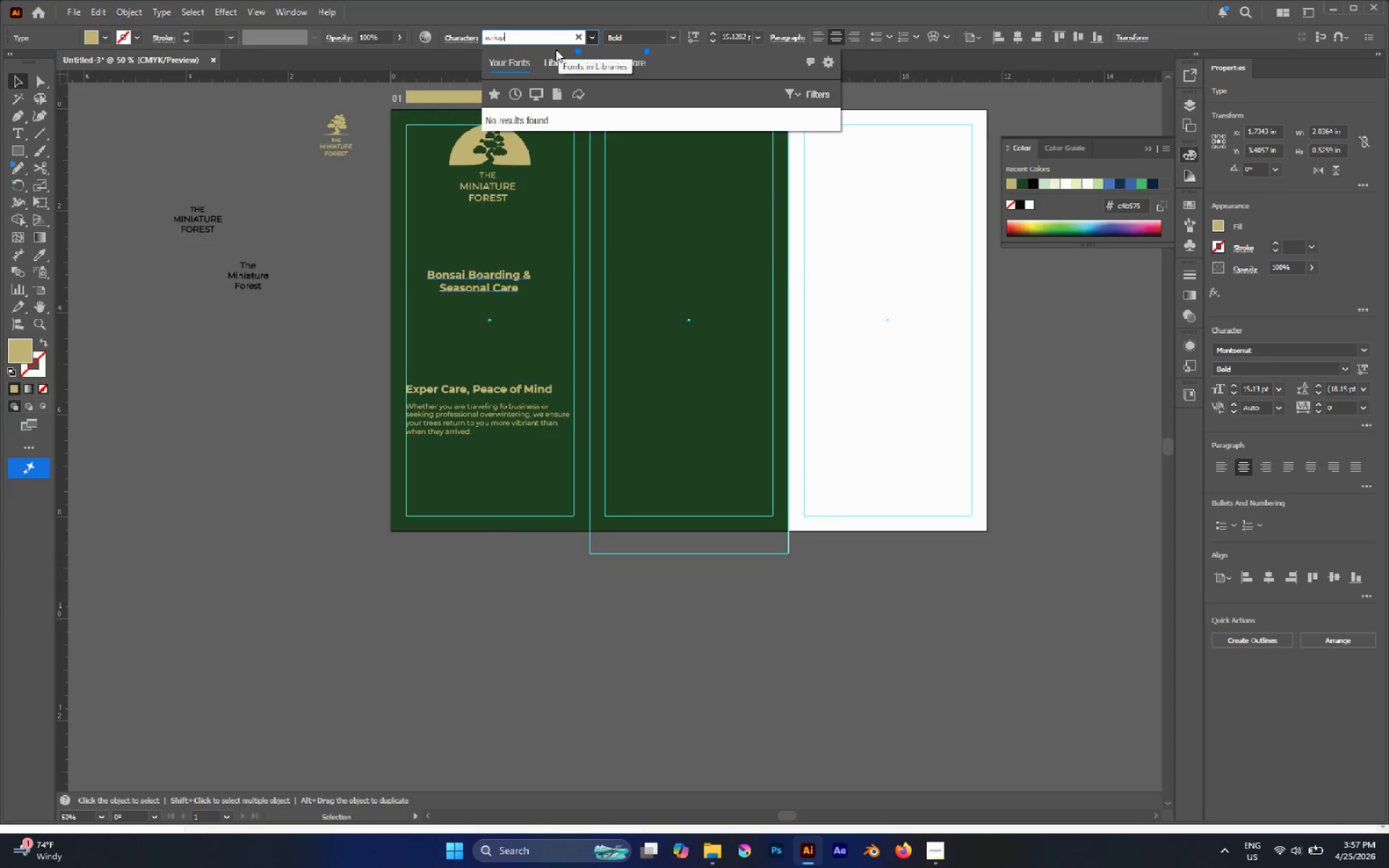 
left_click([340, 181])
 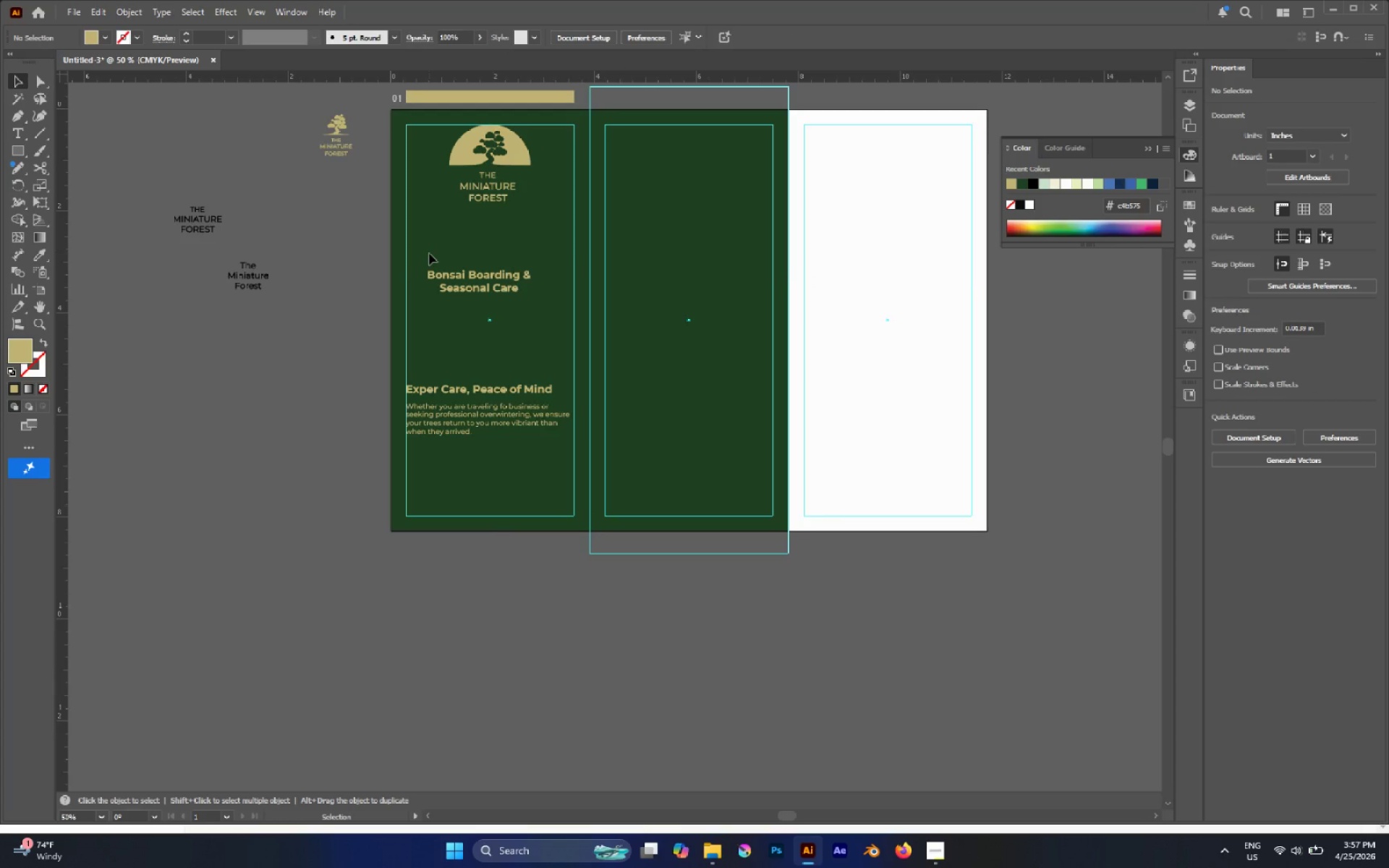 
key(Alt+AltLeft)
 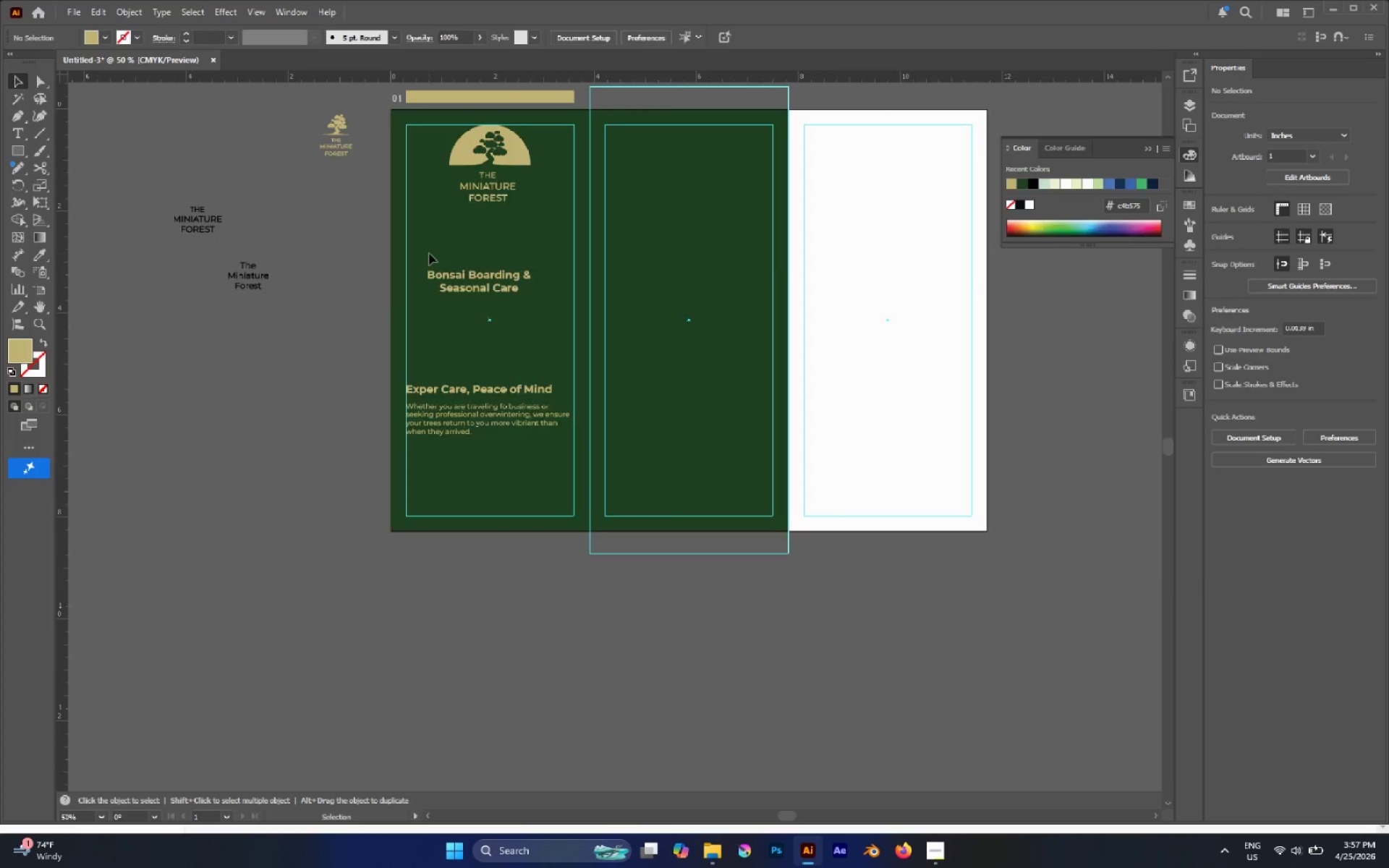 
key(Alt+Tab)